 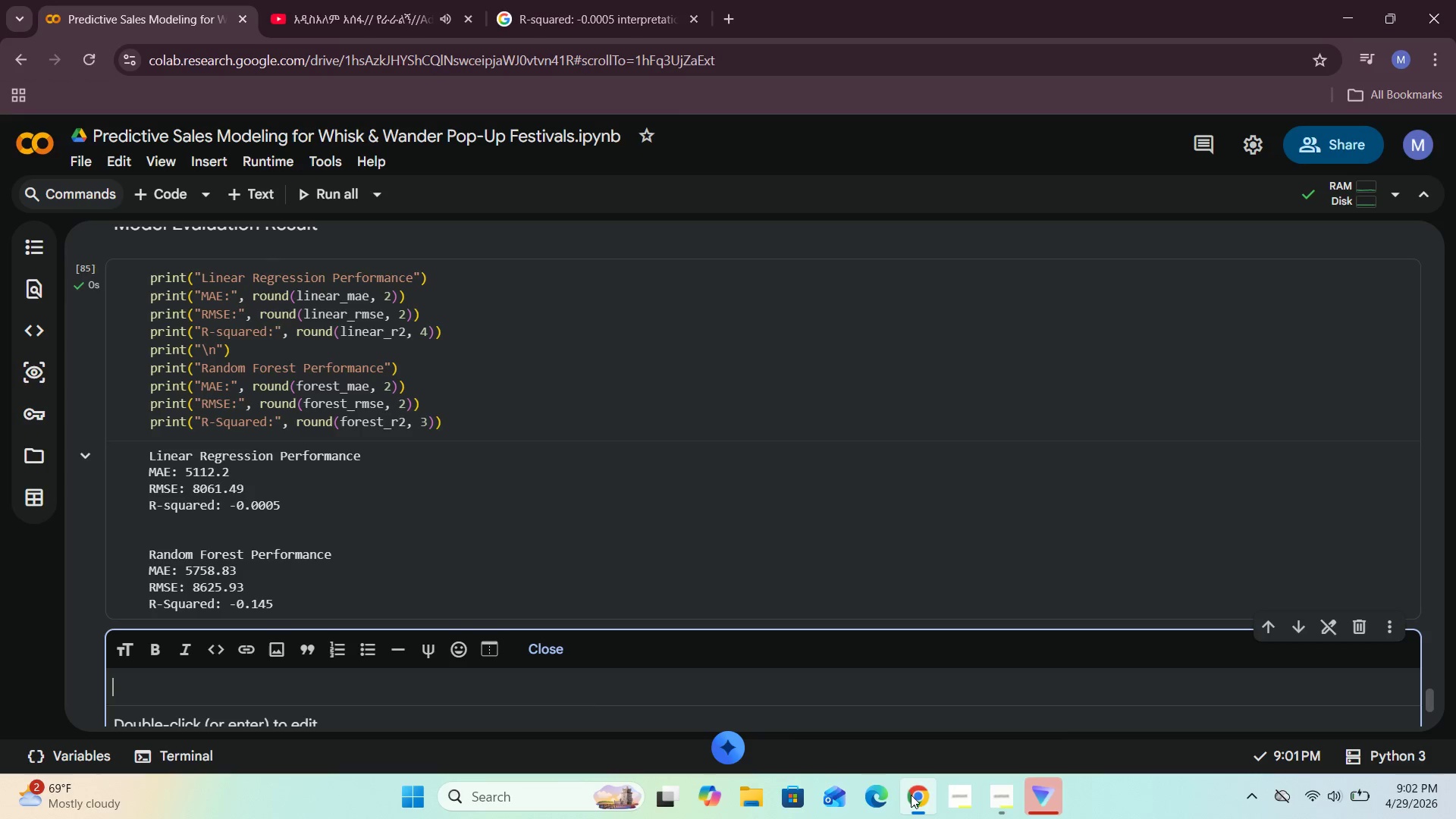 
left_click([181, 684])
 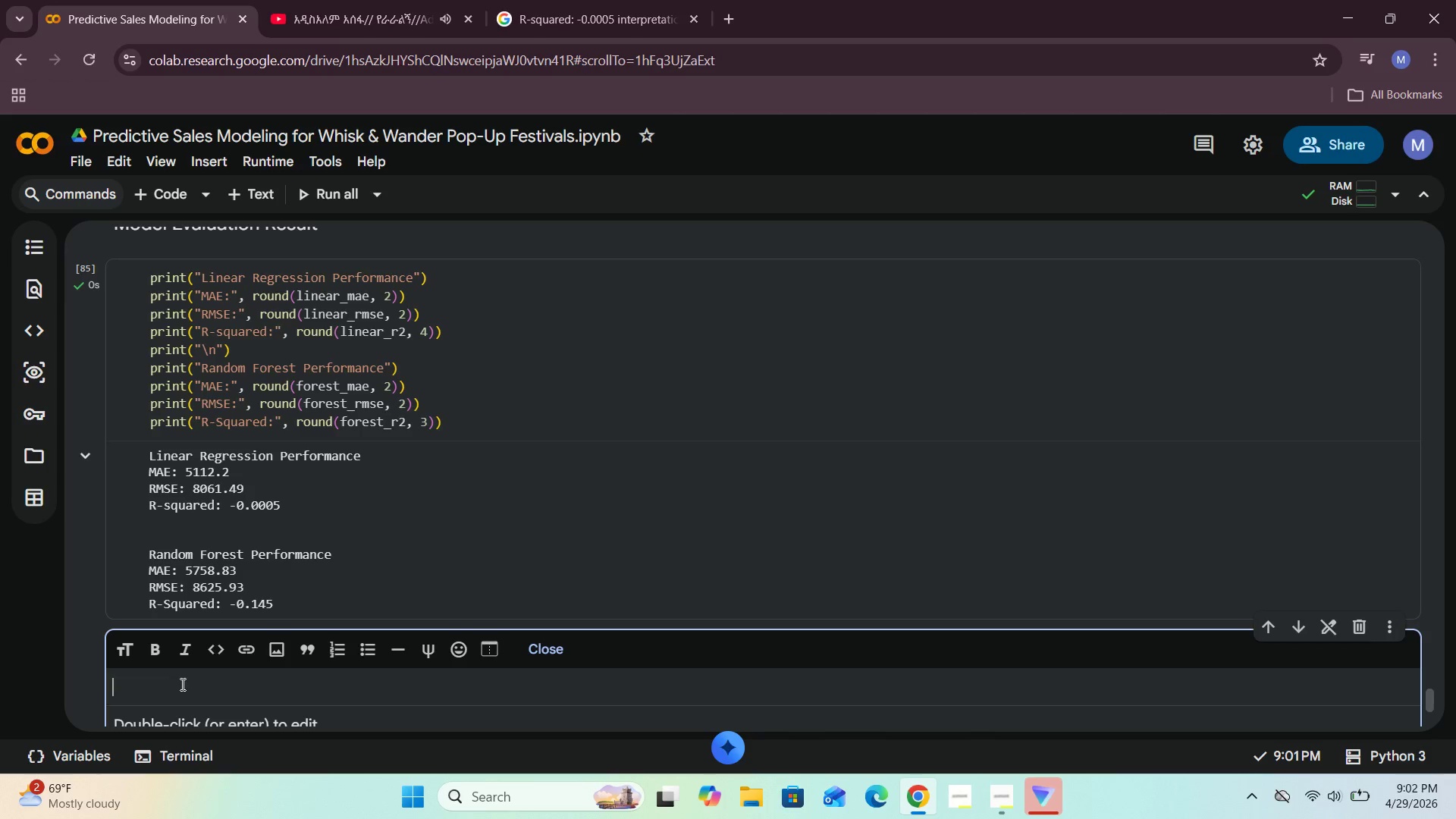 
type(As we can this suggests that the generated weatehr )
key(Backspace)
key(Backspace)
key(Backspace)
key(Backspace)
type(her and event variables alone were not w)
key(Backspace)
type(enough to expla sales. )
 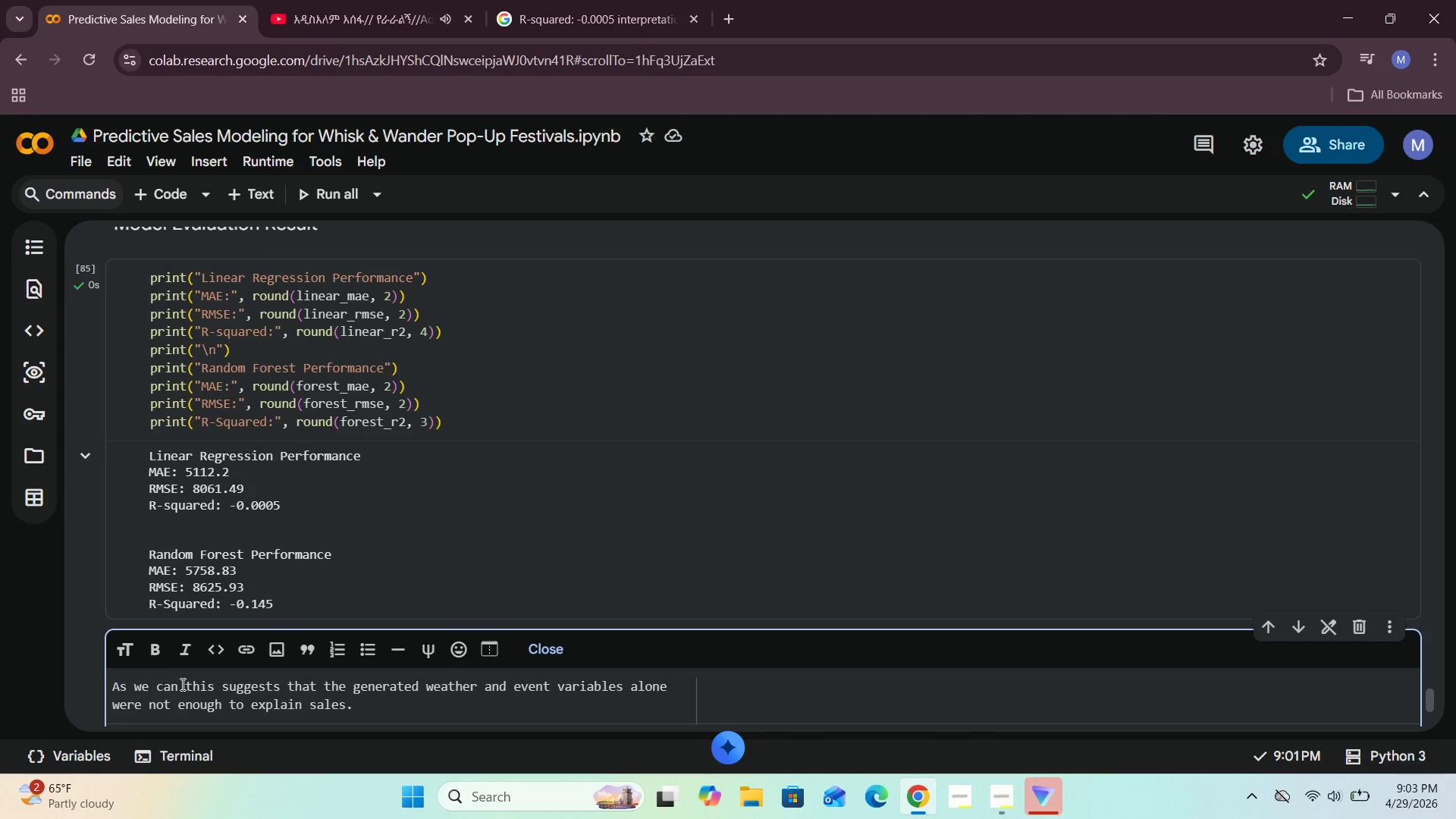 
left_click([111, 689])
 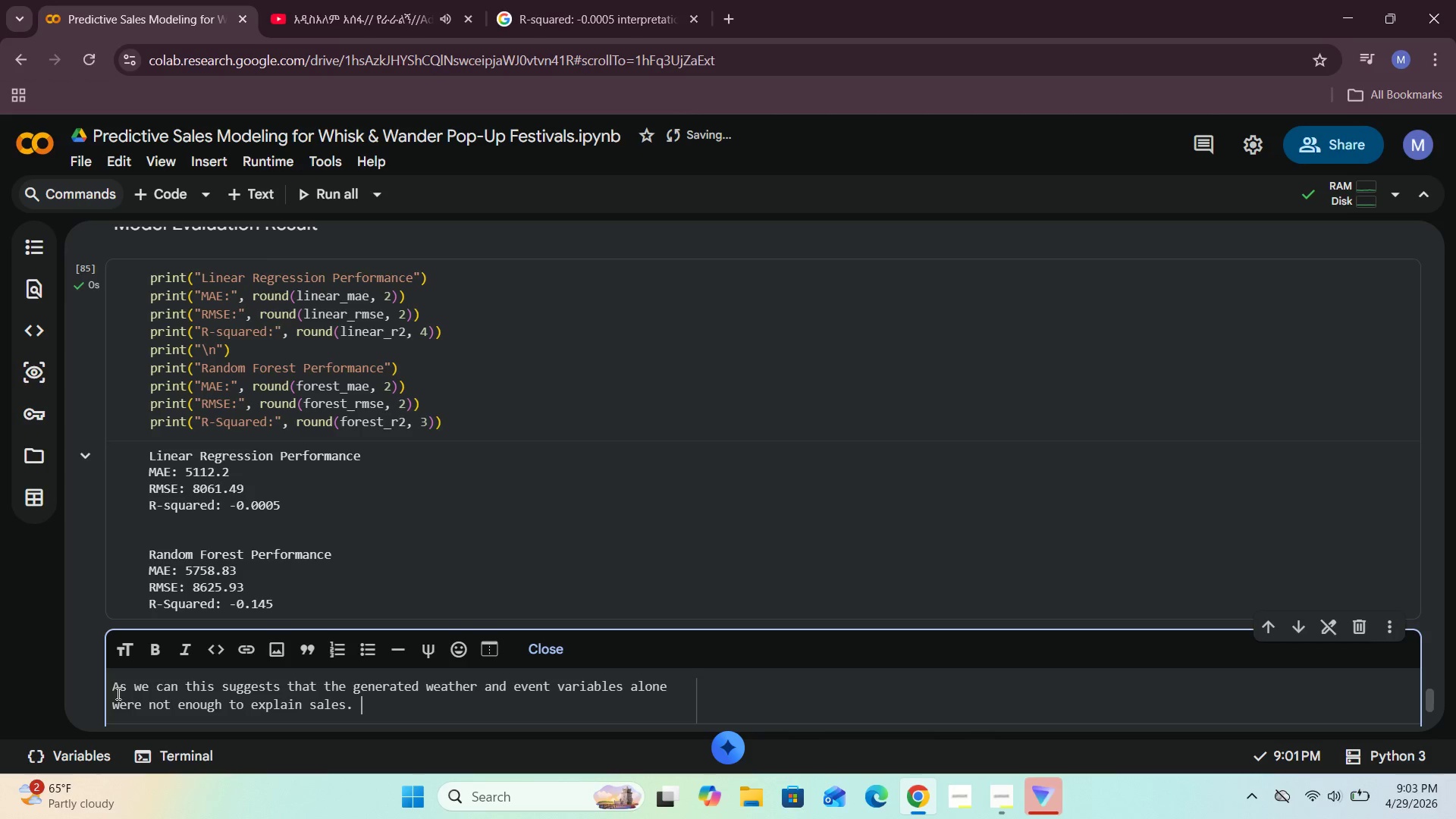 
left_click([116, 691])
 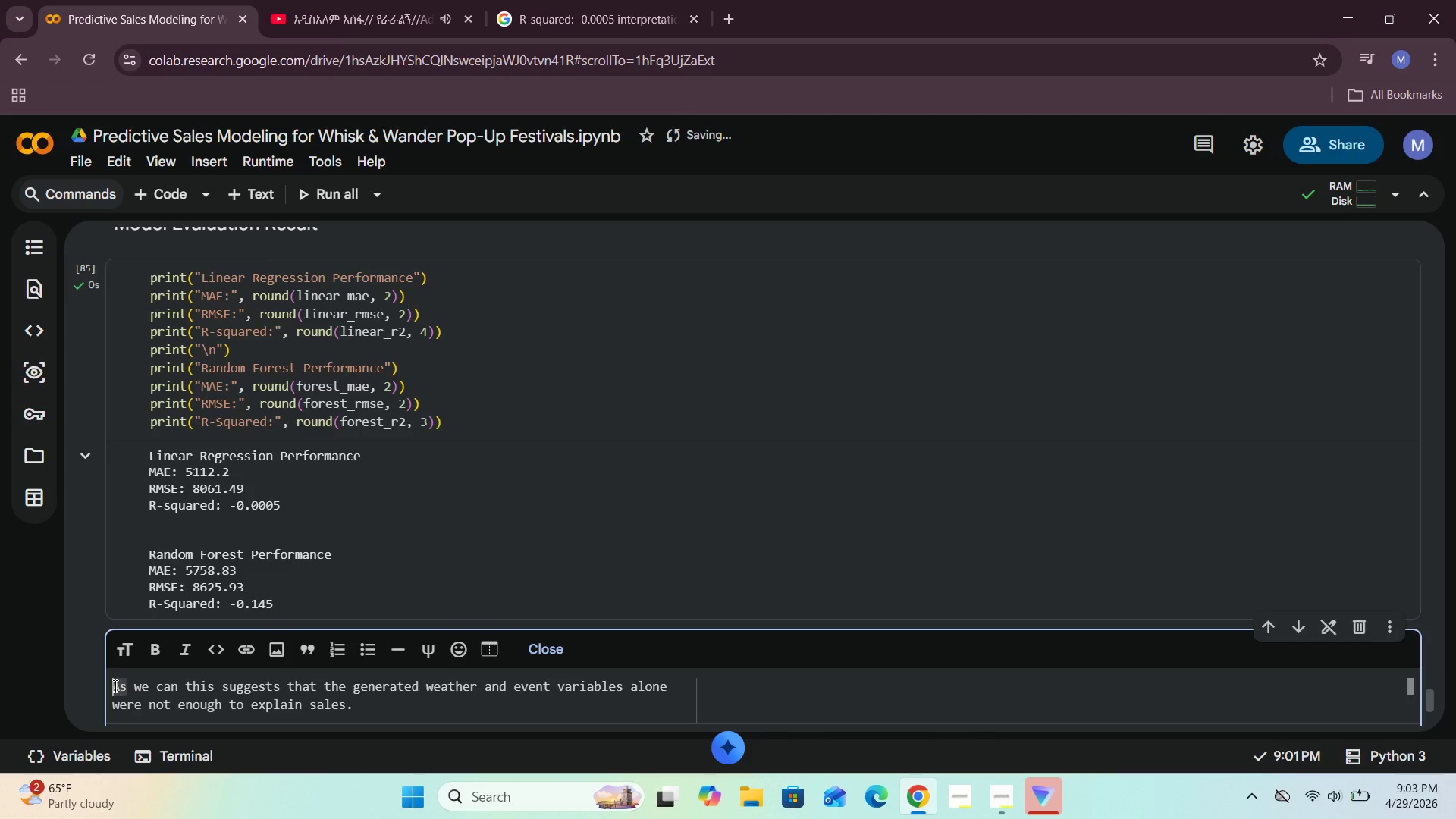 
key(Shift+3)
 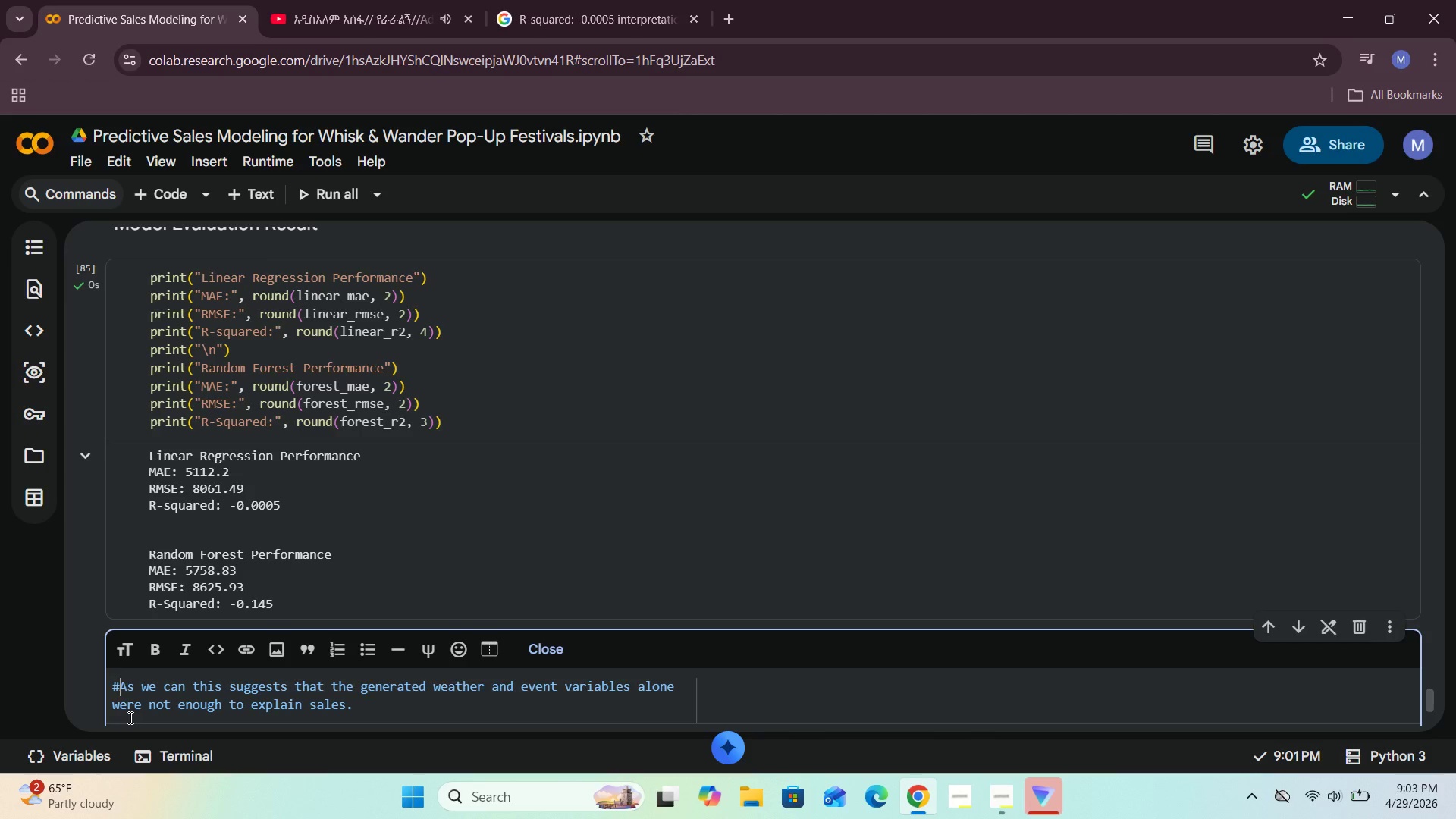 
key(Space)
 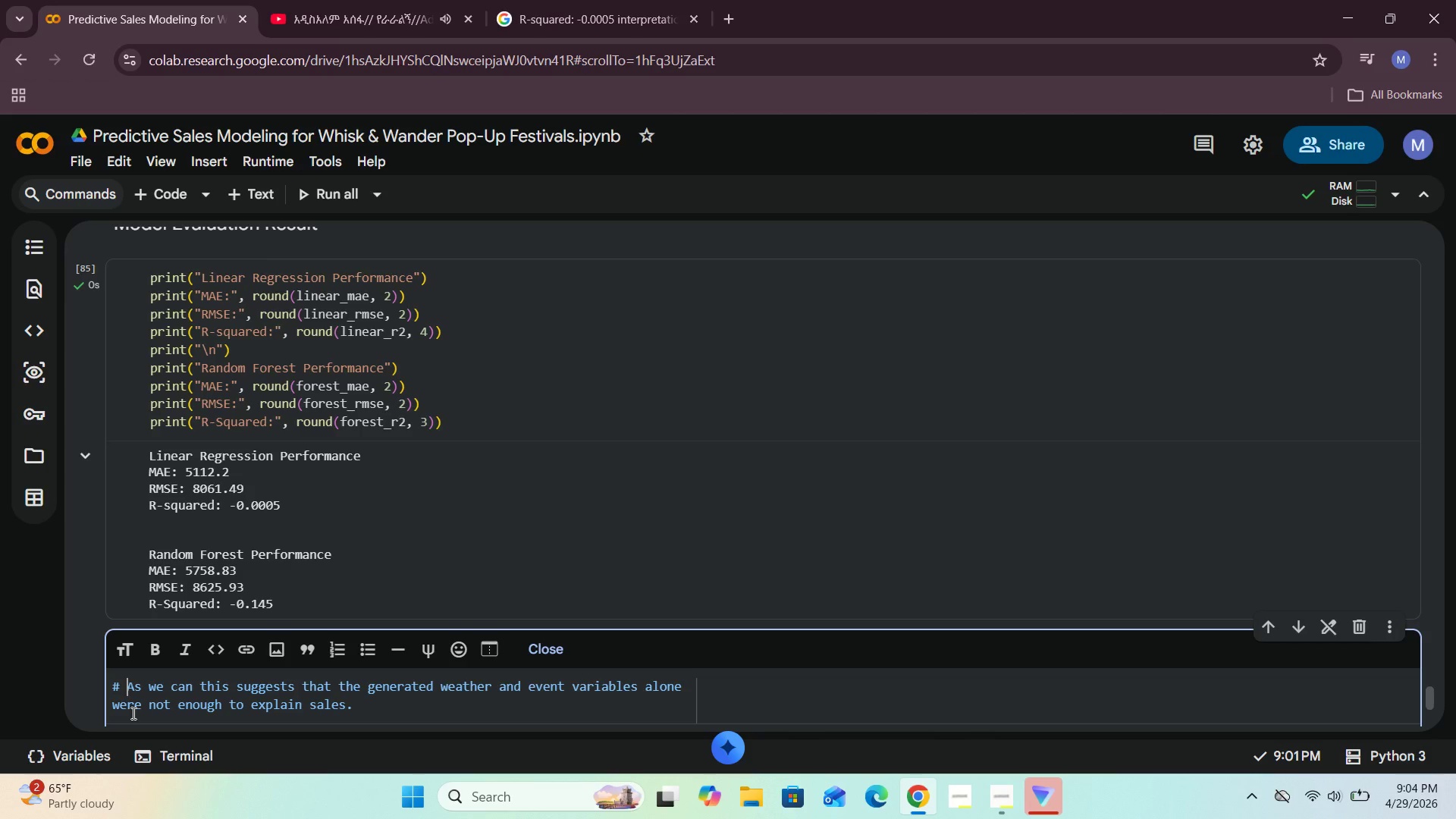 
wait(33.38)
 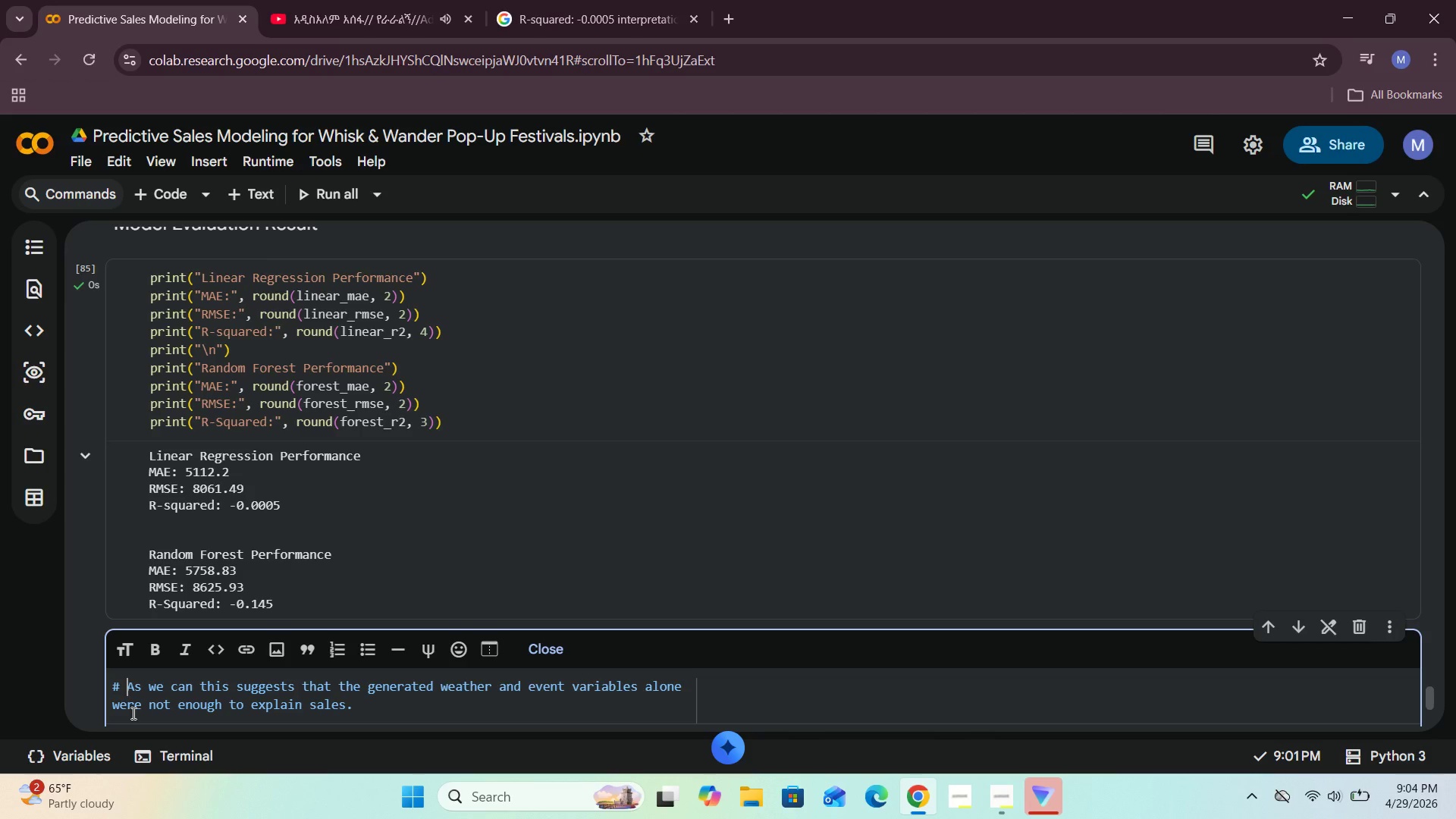 
scroll: coordinate [312, 639], scroll_direction: down, amount: 2.0
 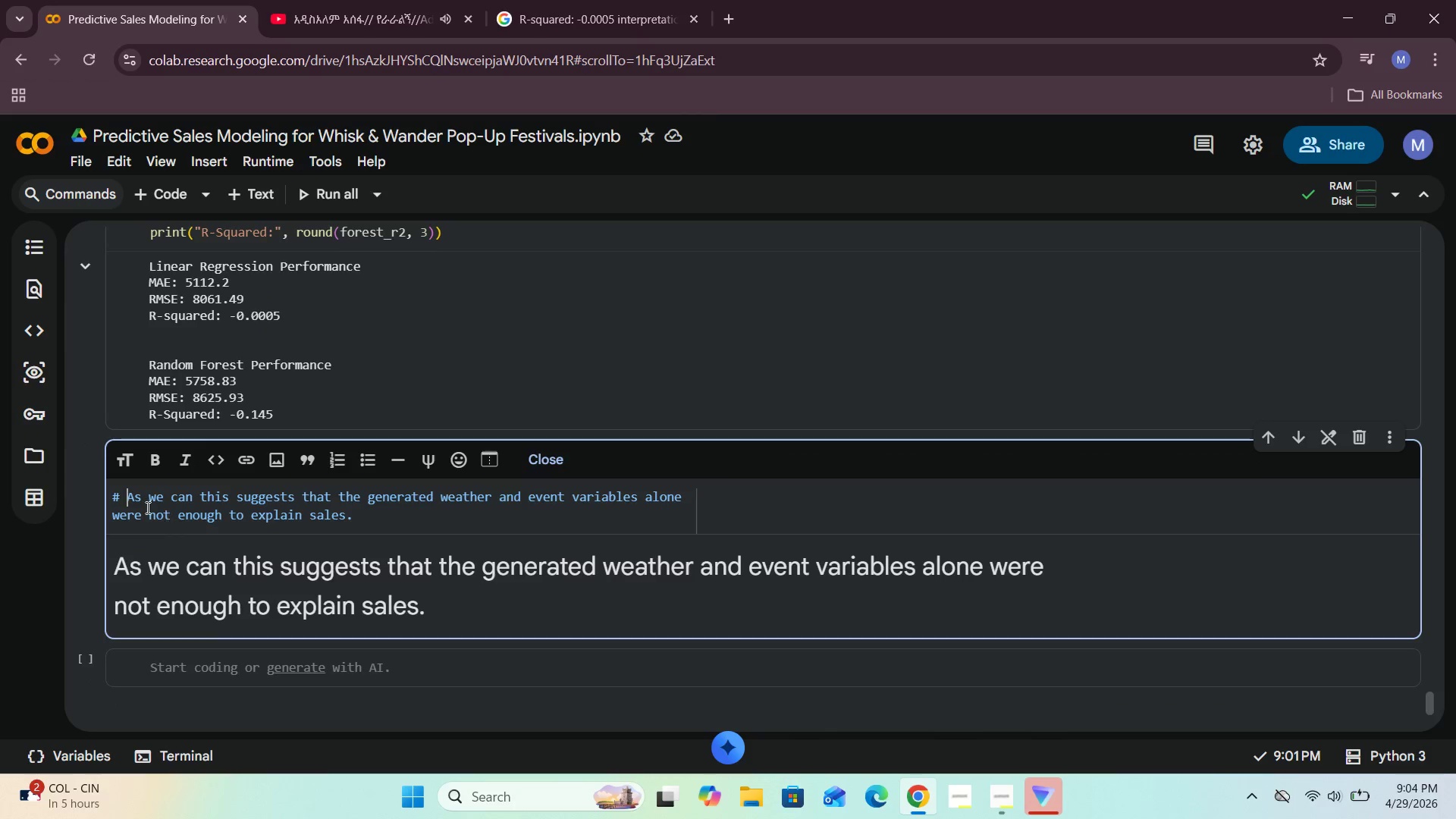 
left_click([117, 497])
 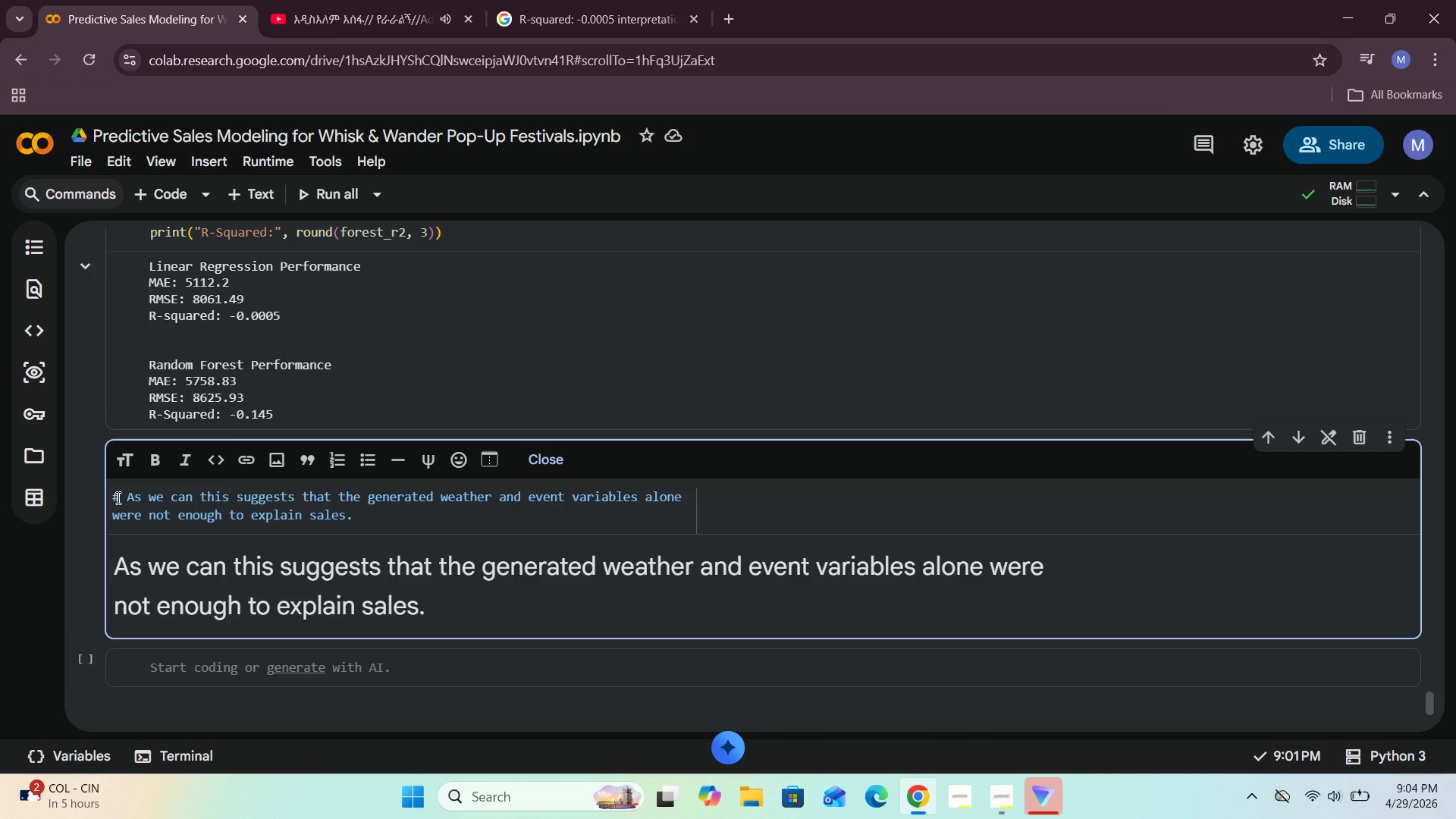 
type(##)
 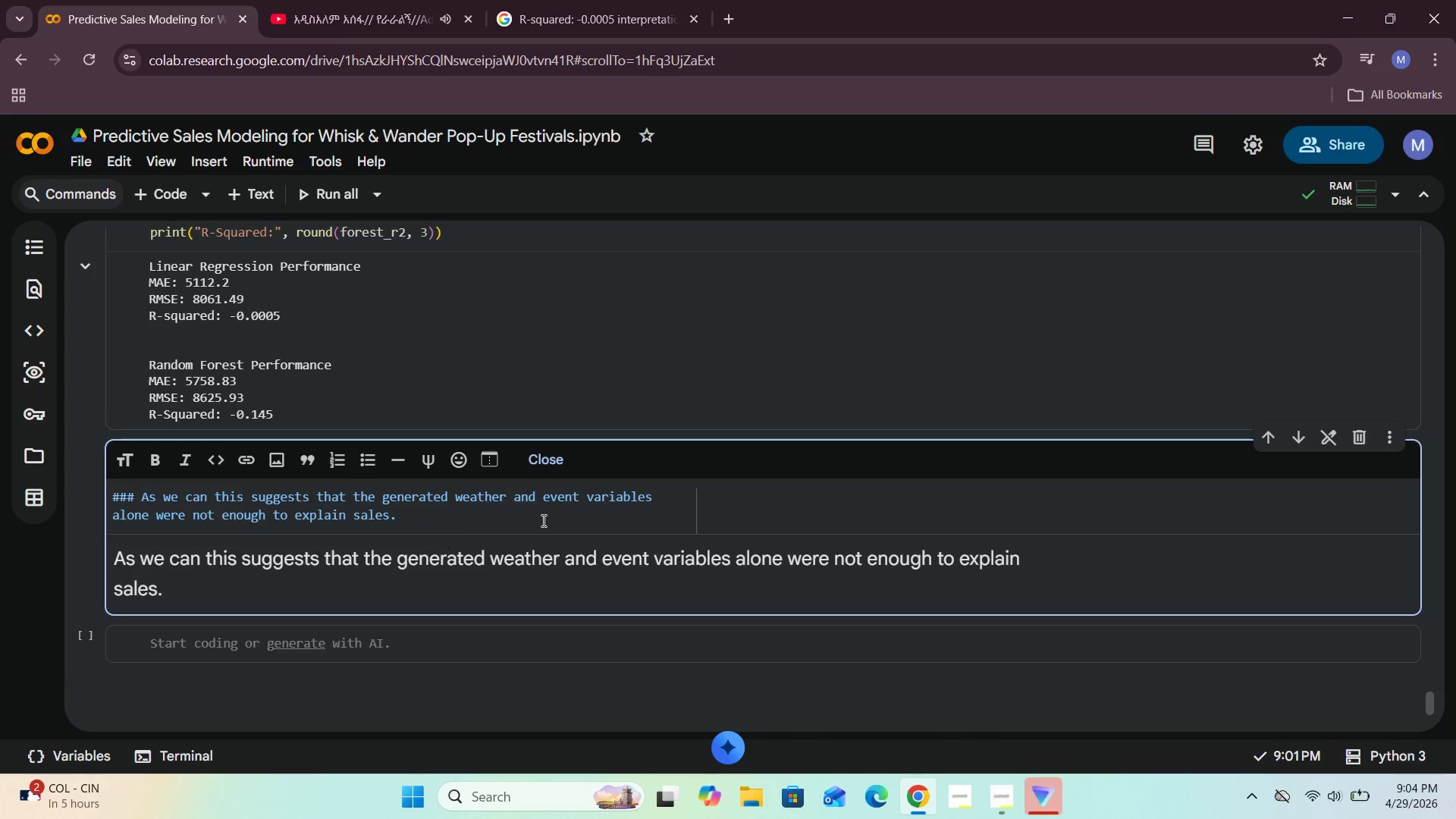 
left_click([545, 454])
 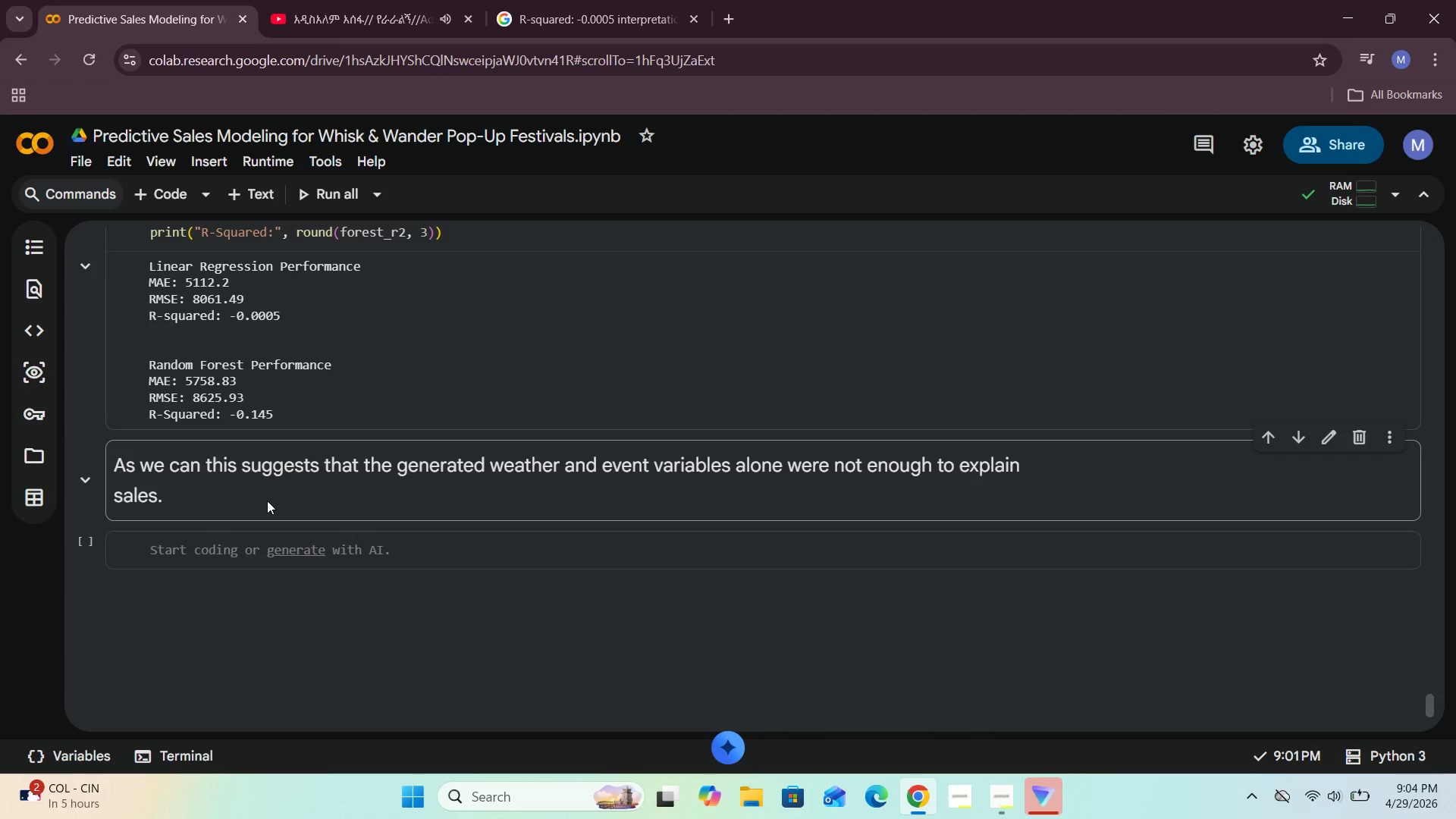 
double_click([258, 504])
 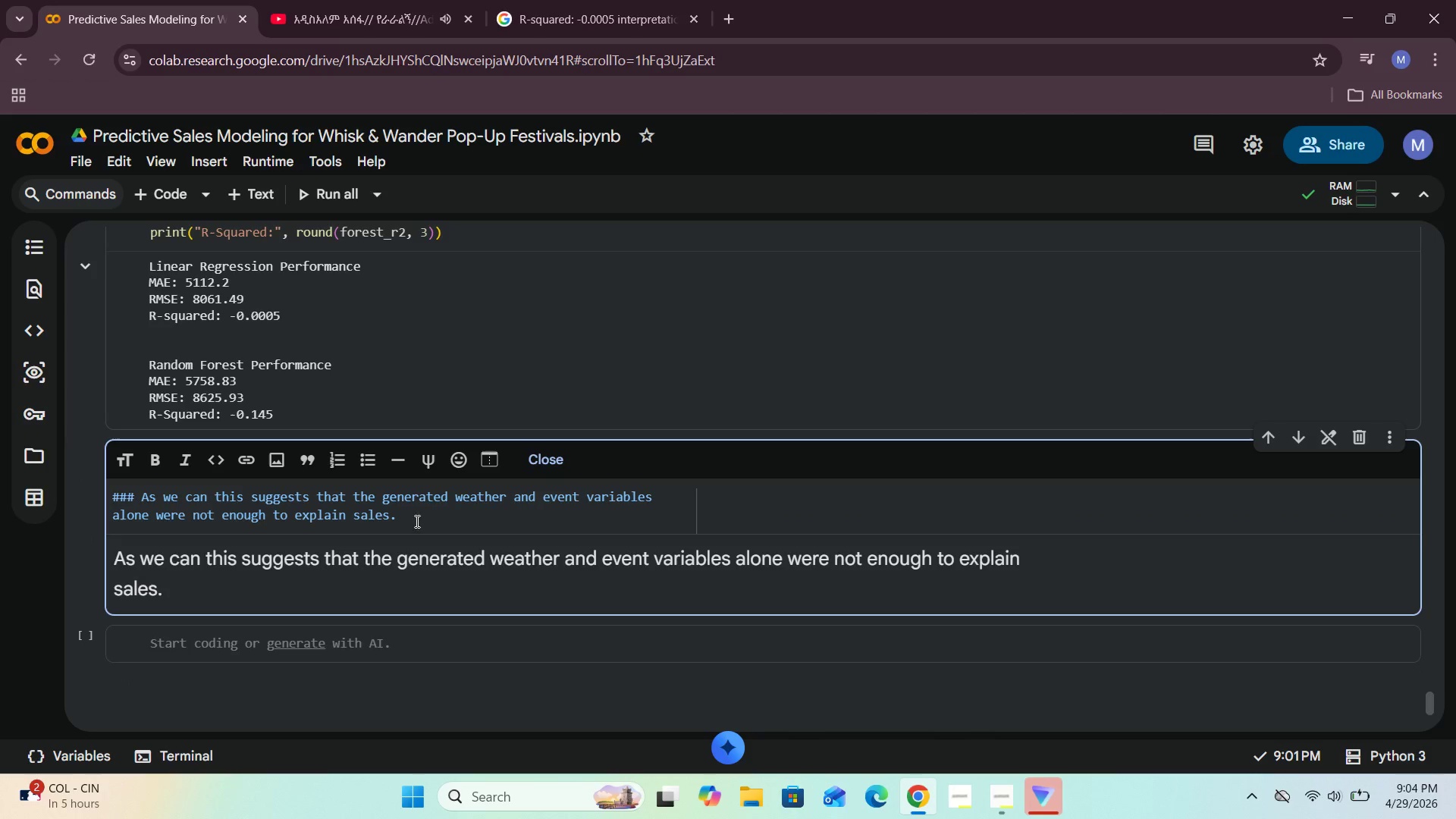 
left_click([425, 519])
 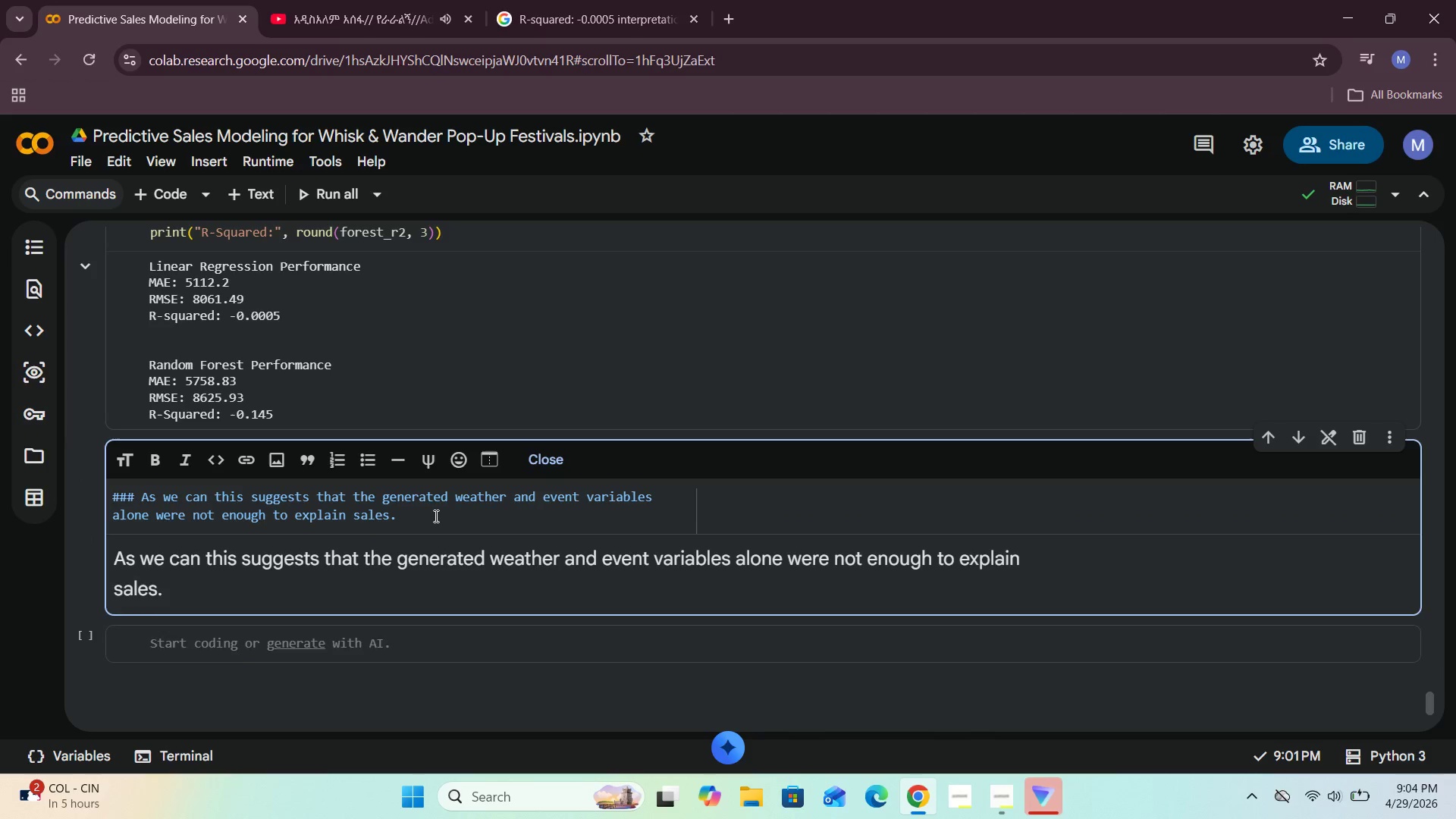 
key(Enter)
 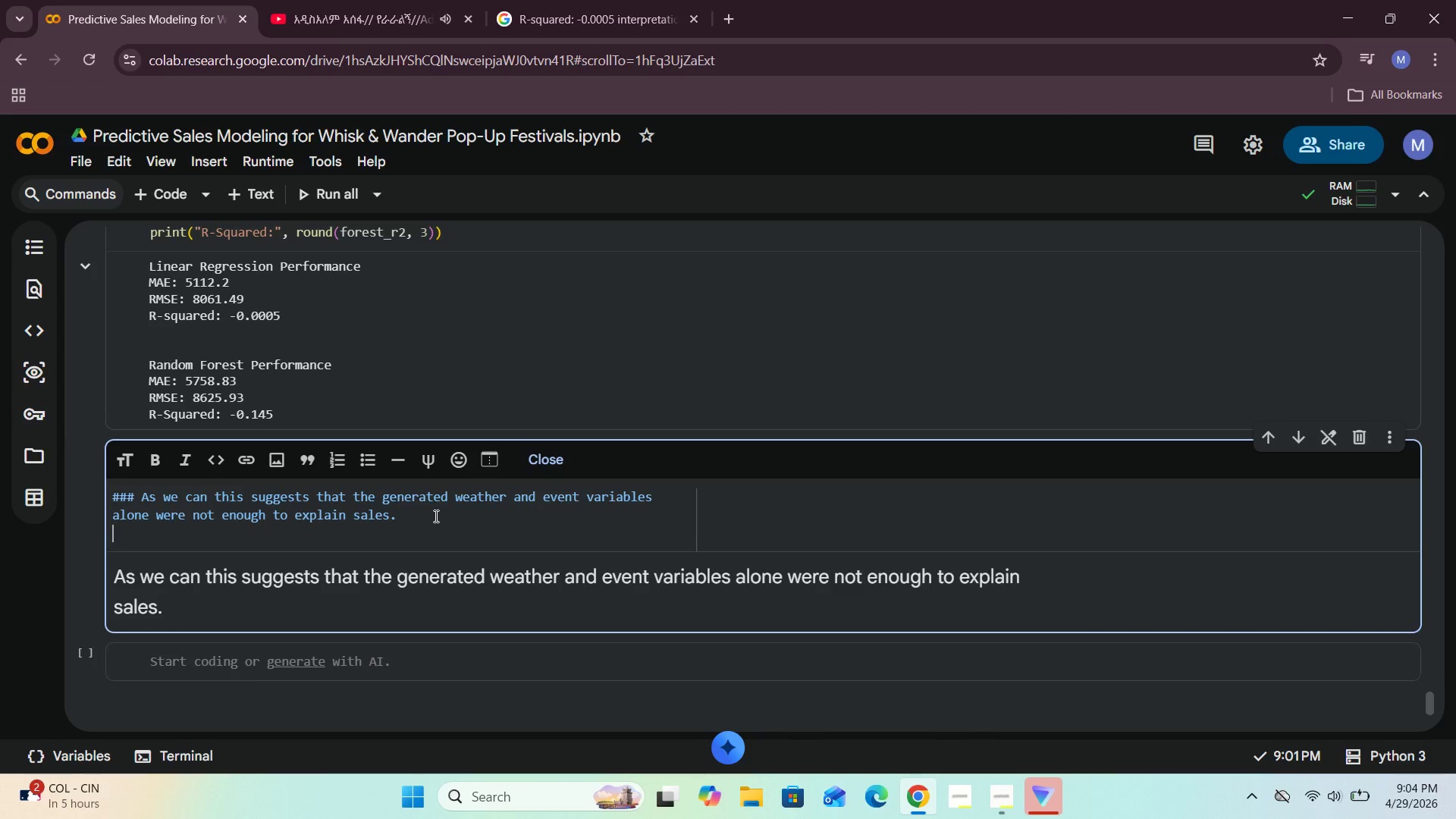 
key(Enter)
 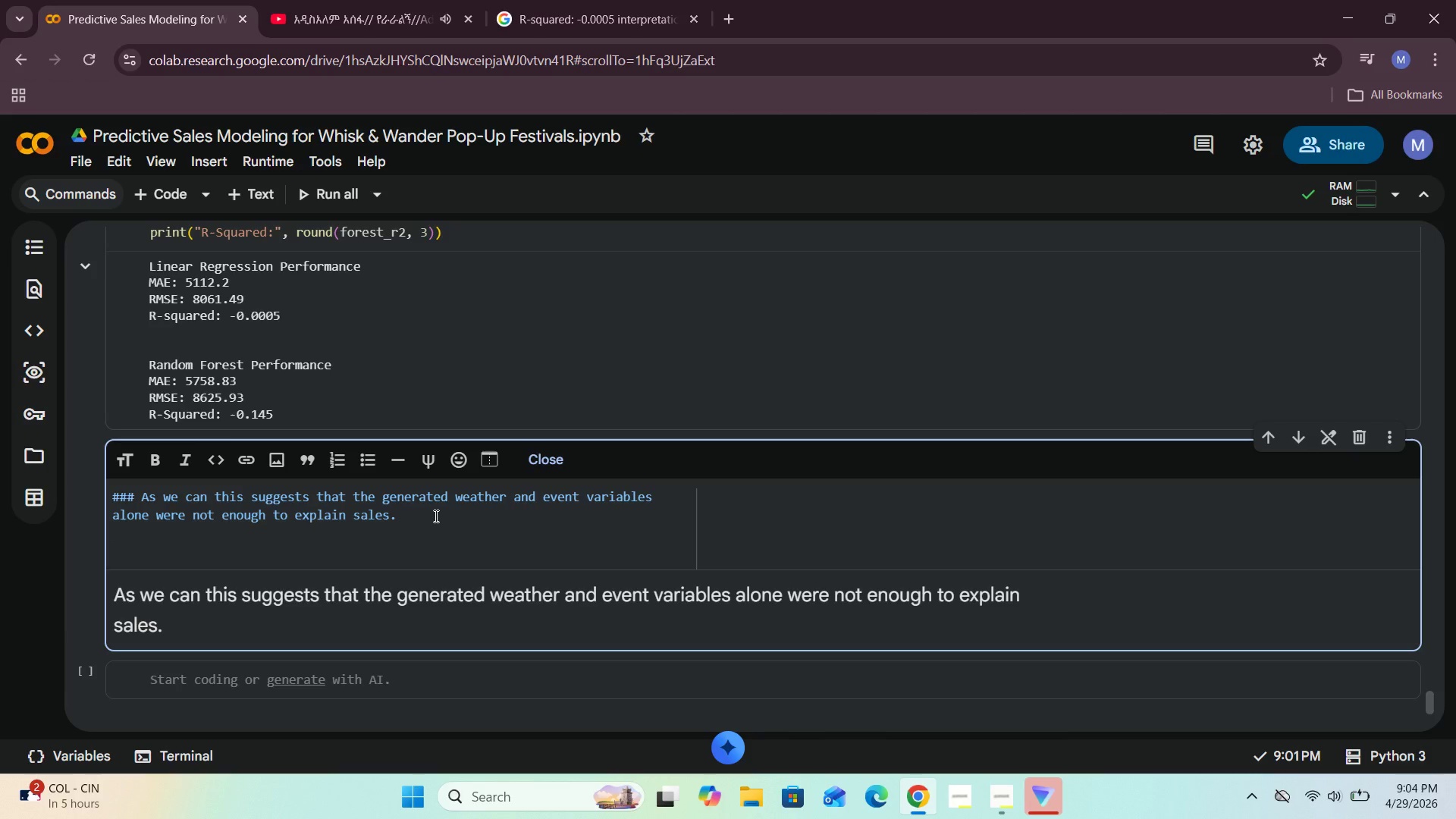 
type(So to improve the model , we need to add sr=t)
key(Backspace)
key(Backspace)
key(Backspace)
type(tronger predicto)
 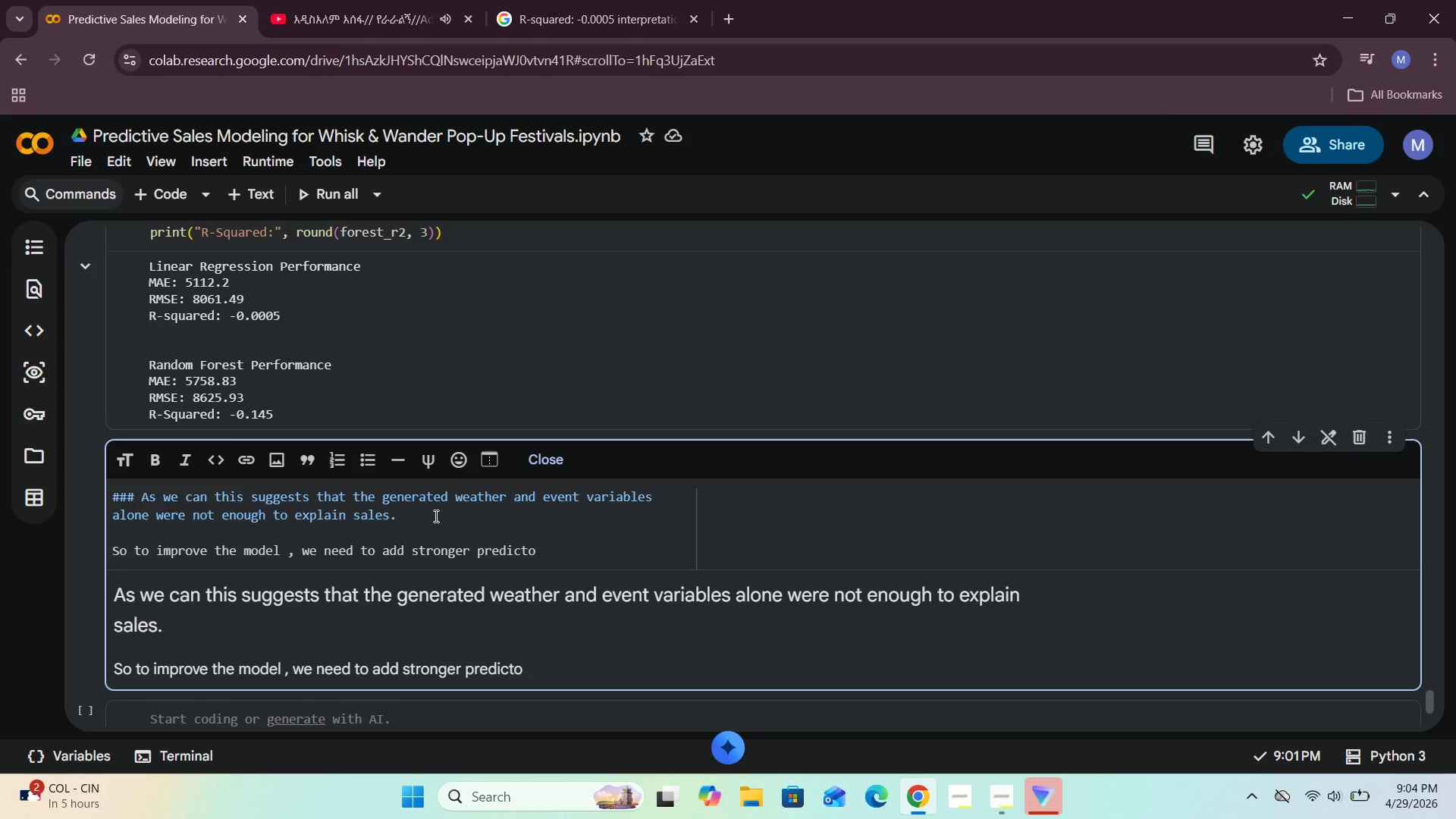 
type(rs frm the original dataset, especially frm the origiinal )
 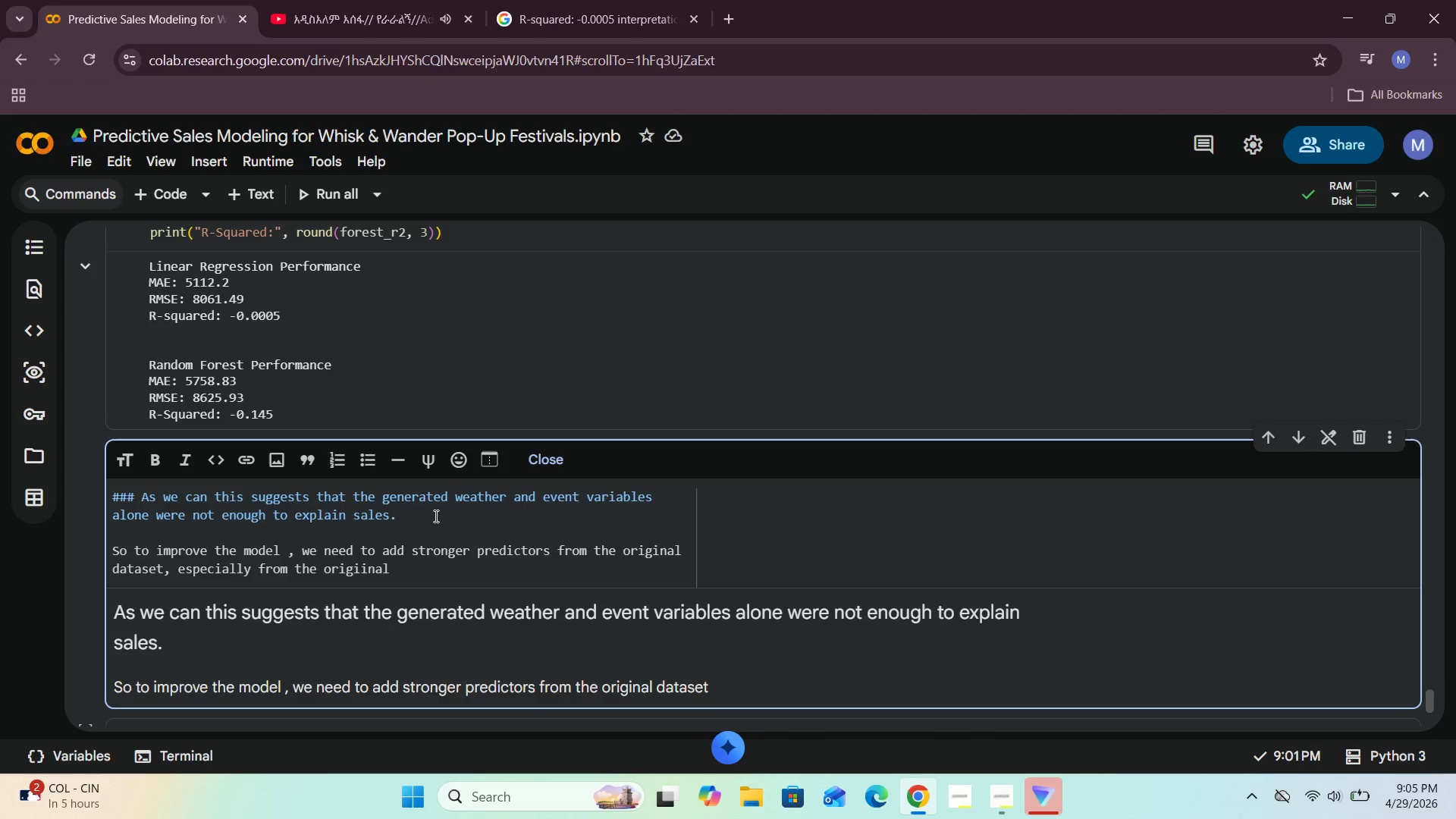 
wait(17.59)
 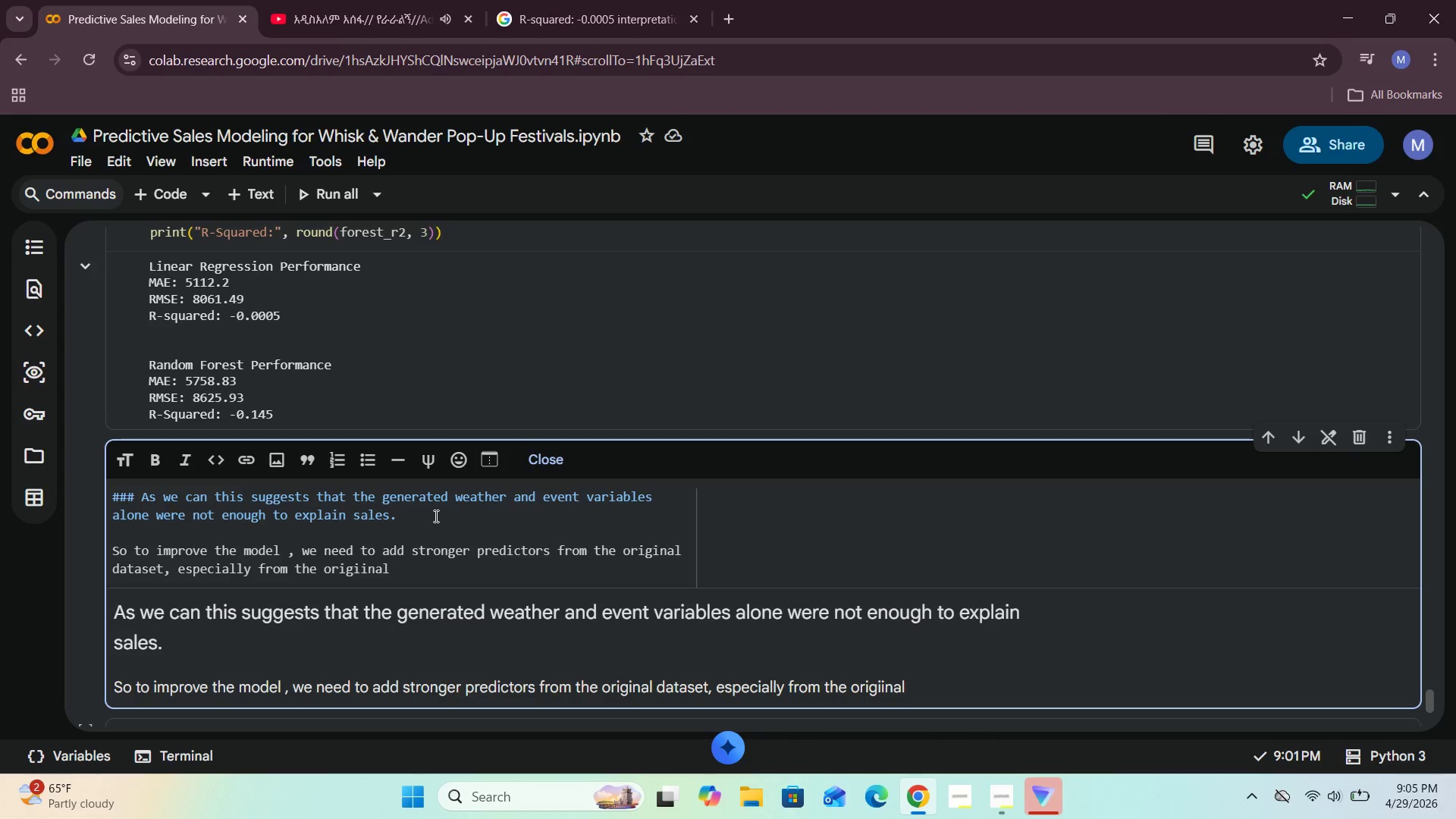 
left_click([359, 566])
 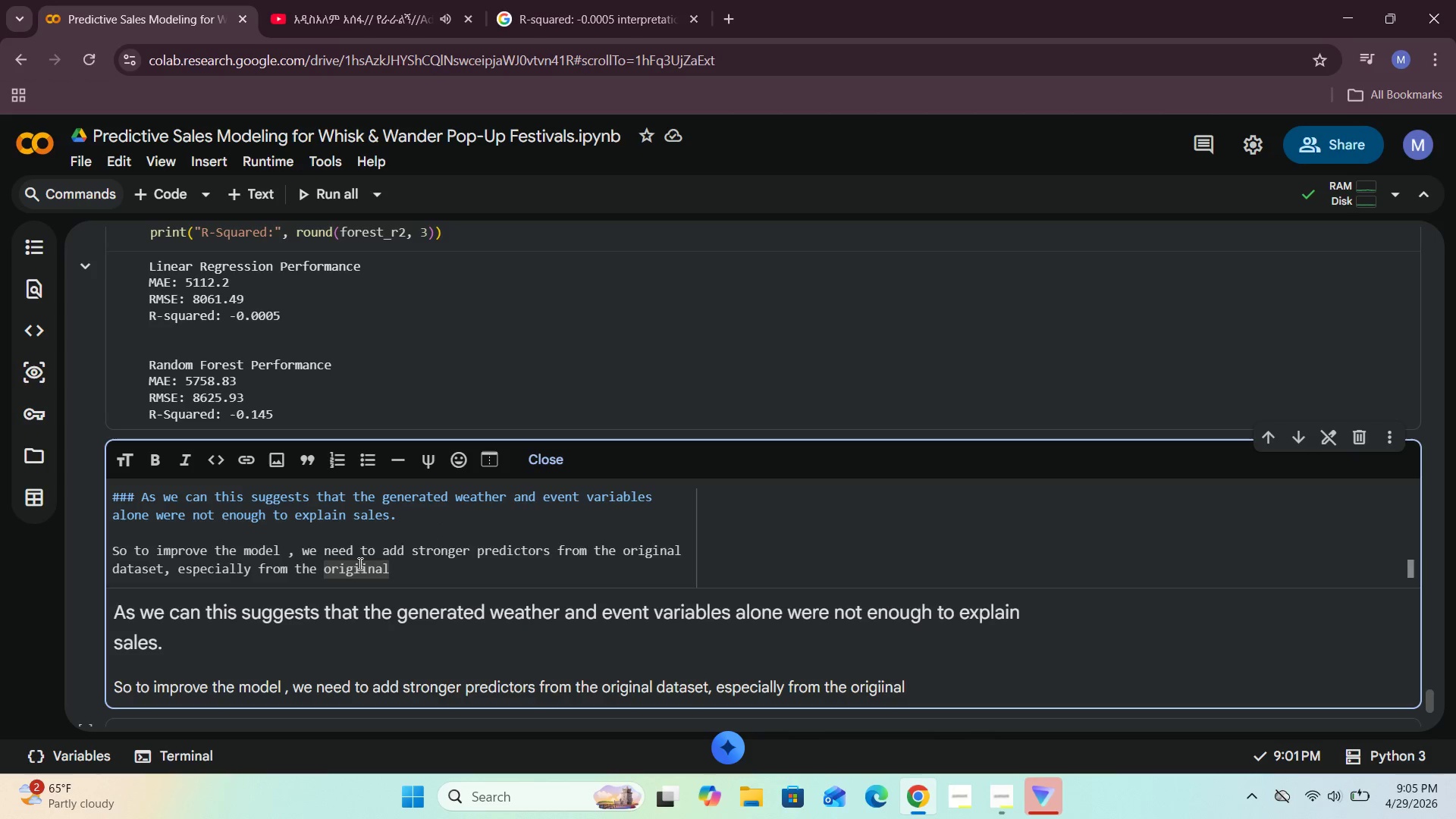 
key(Backspace)
 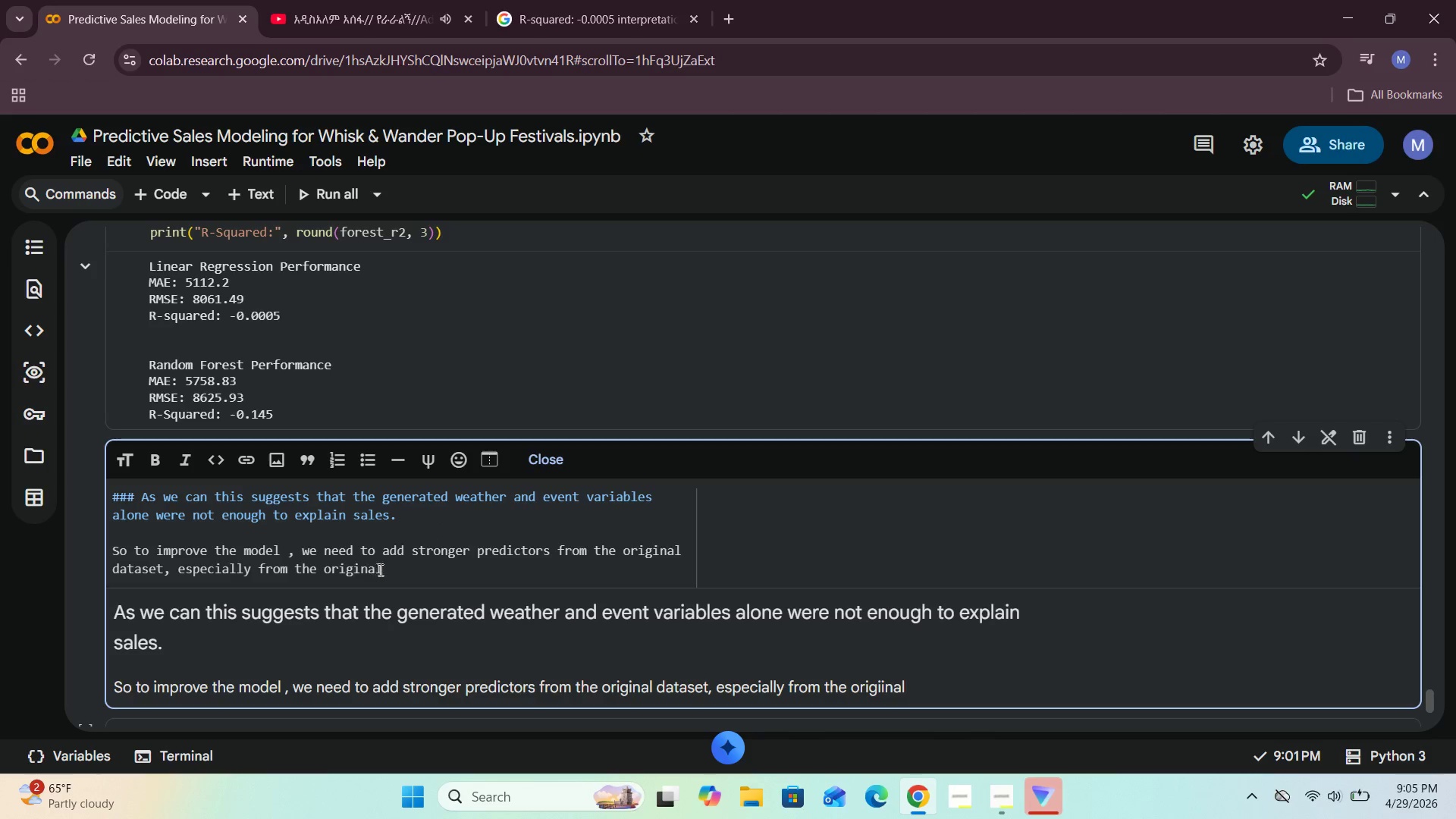 
left_click([388, 573])
 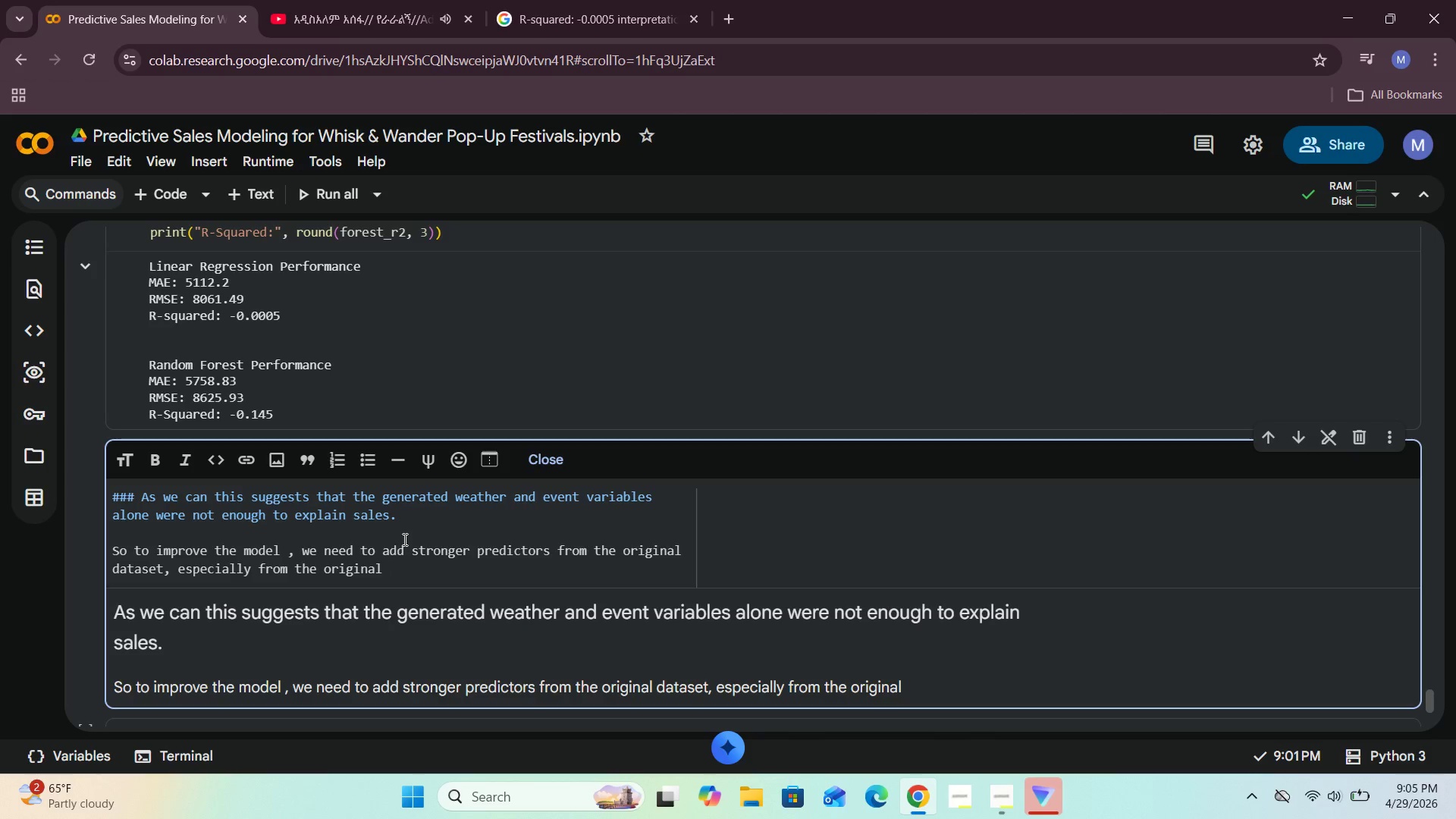 
wait(11.7)
 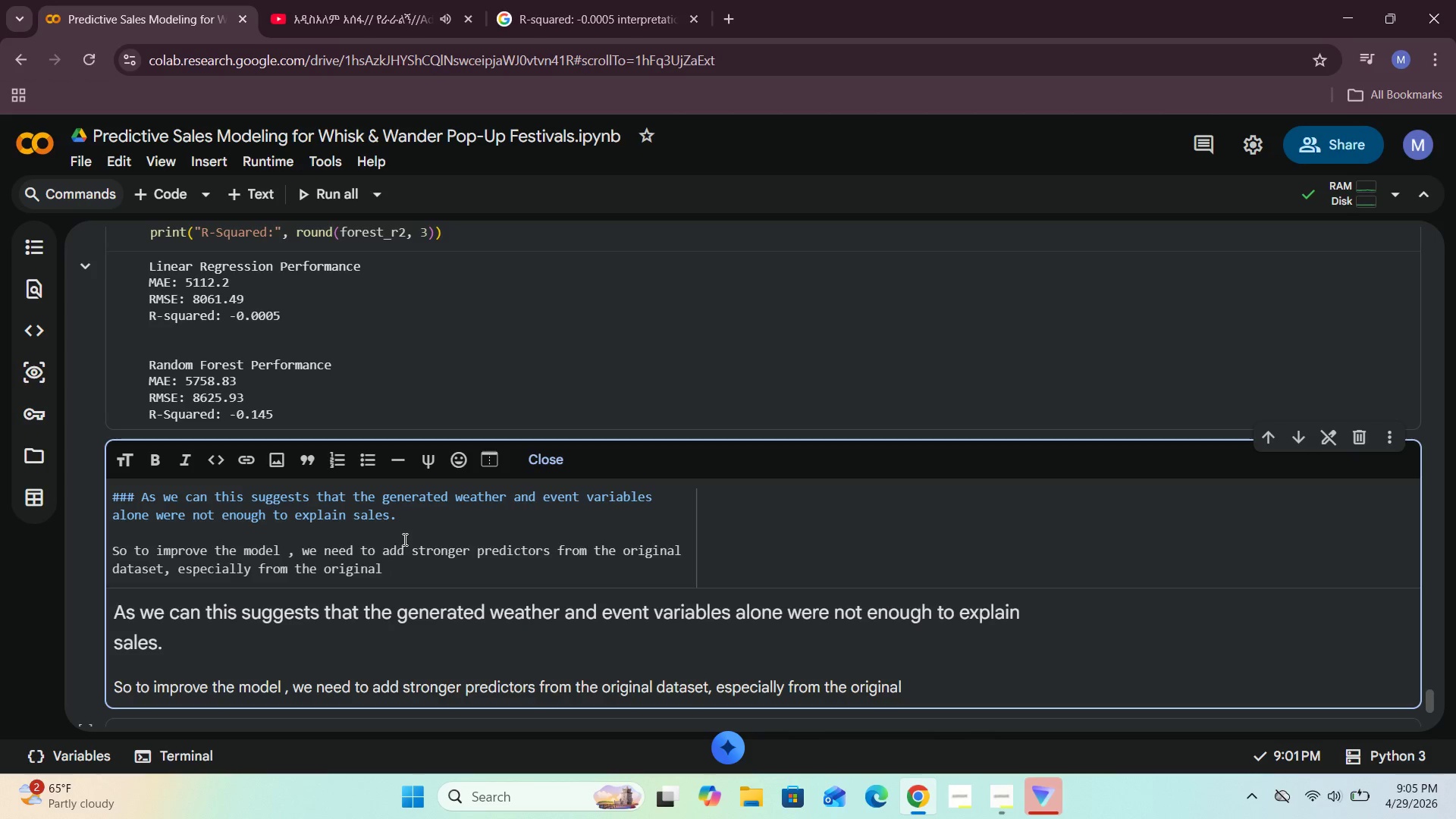 
type(, especially time-related informations and location may help our model. These varibales )
 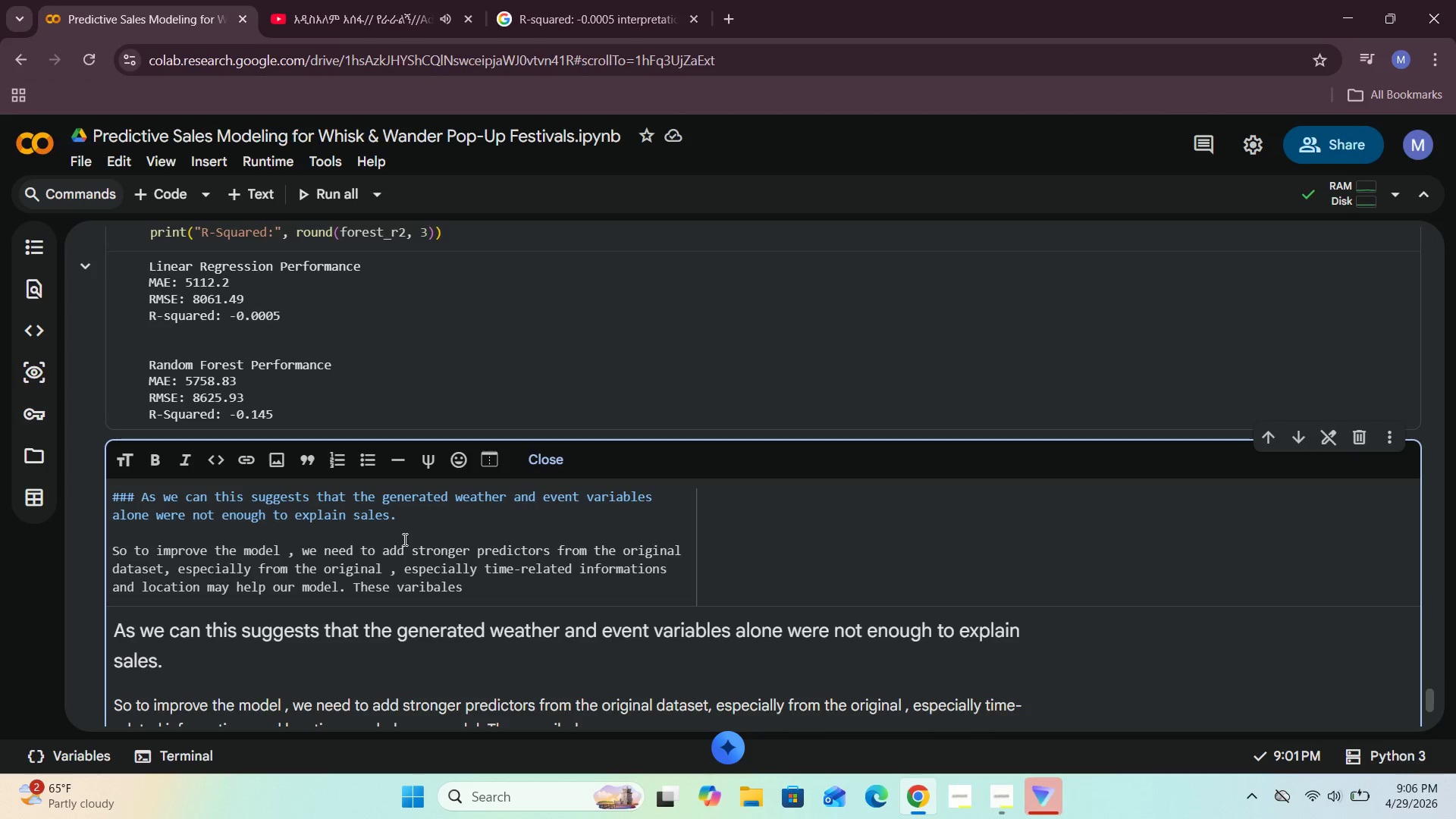 
type(may capture more of the real d)
key(Backspace)
type(sales pattr)
key(Backspace)
type(ern. )
 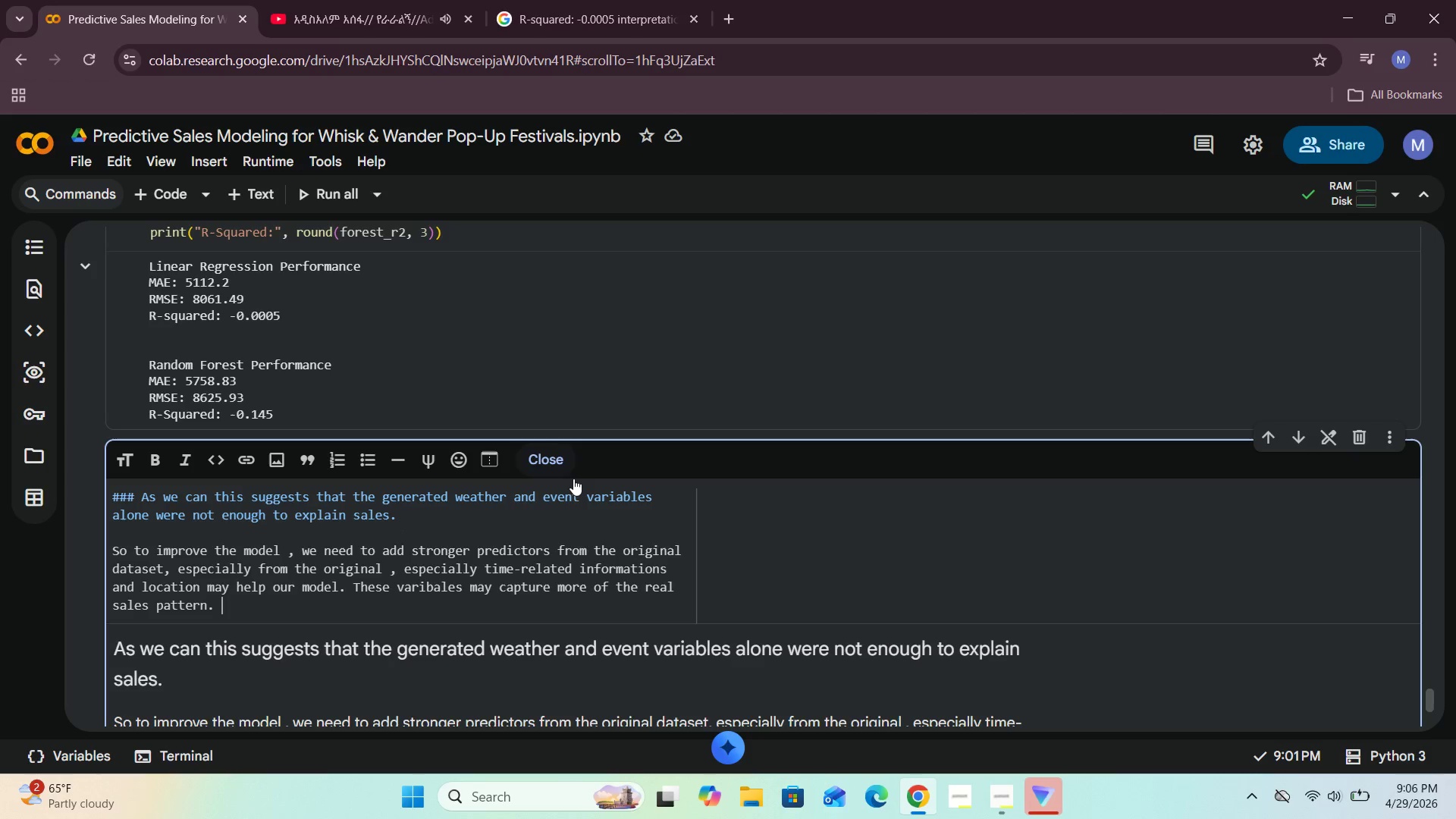 
left_click([542, 471])
 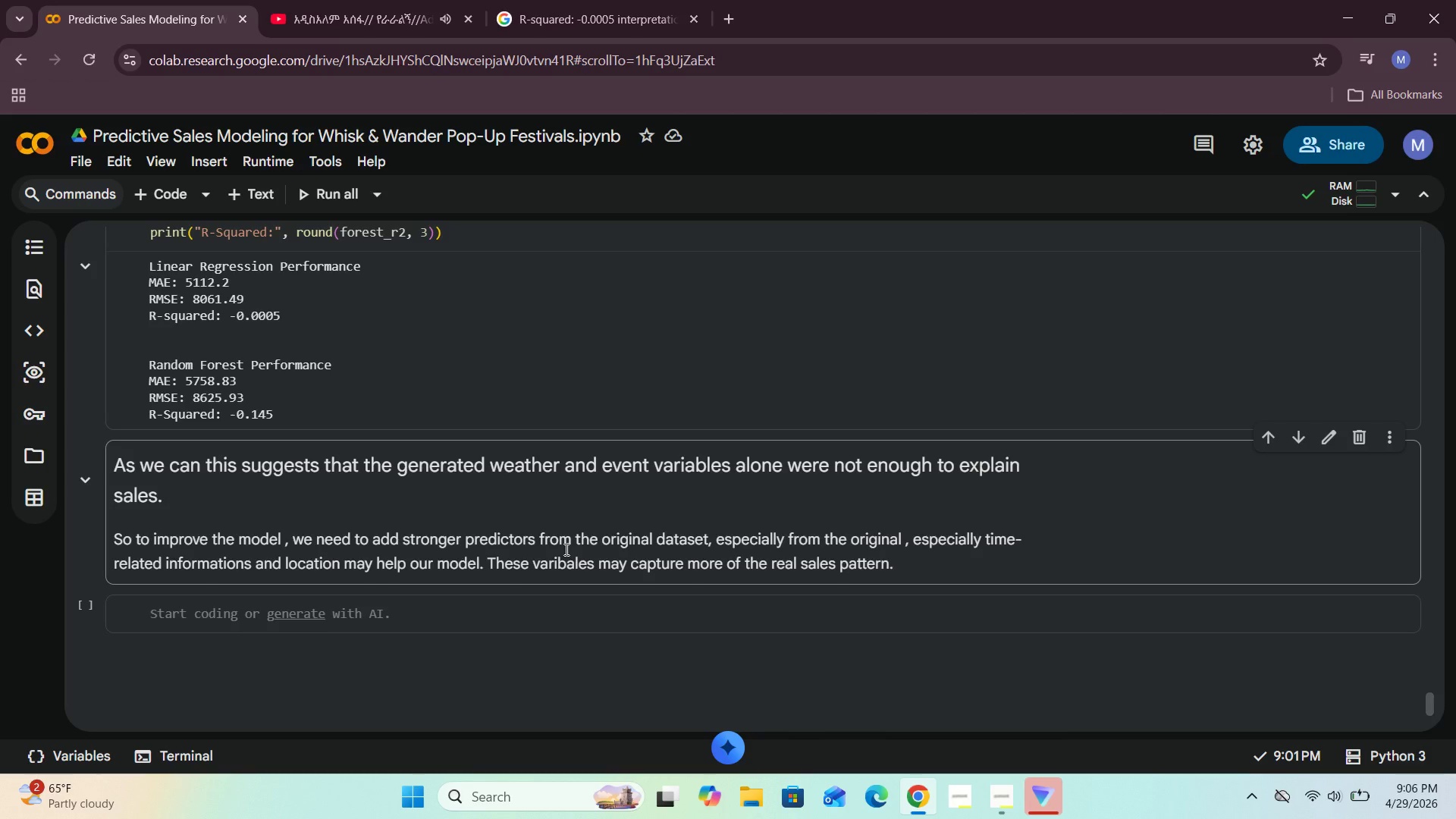 
wait(16.56)
 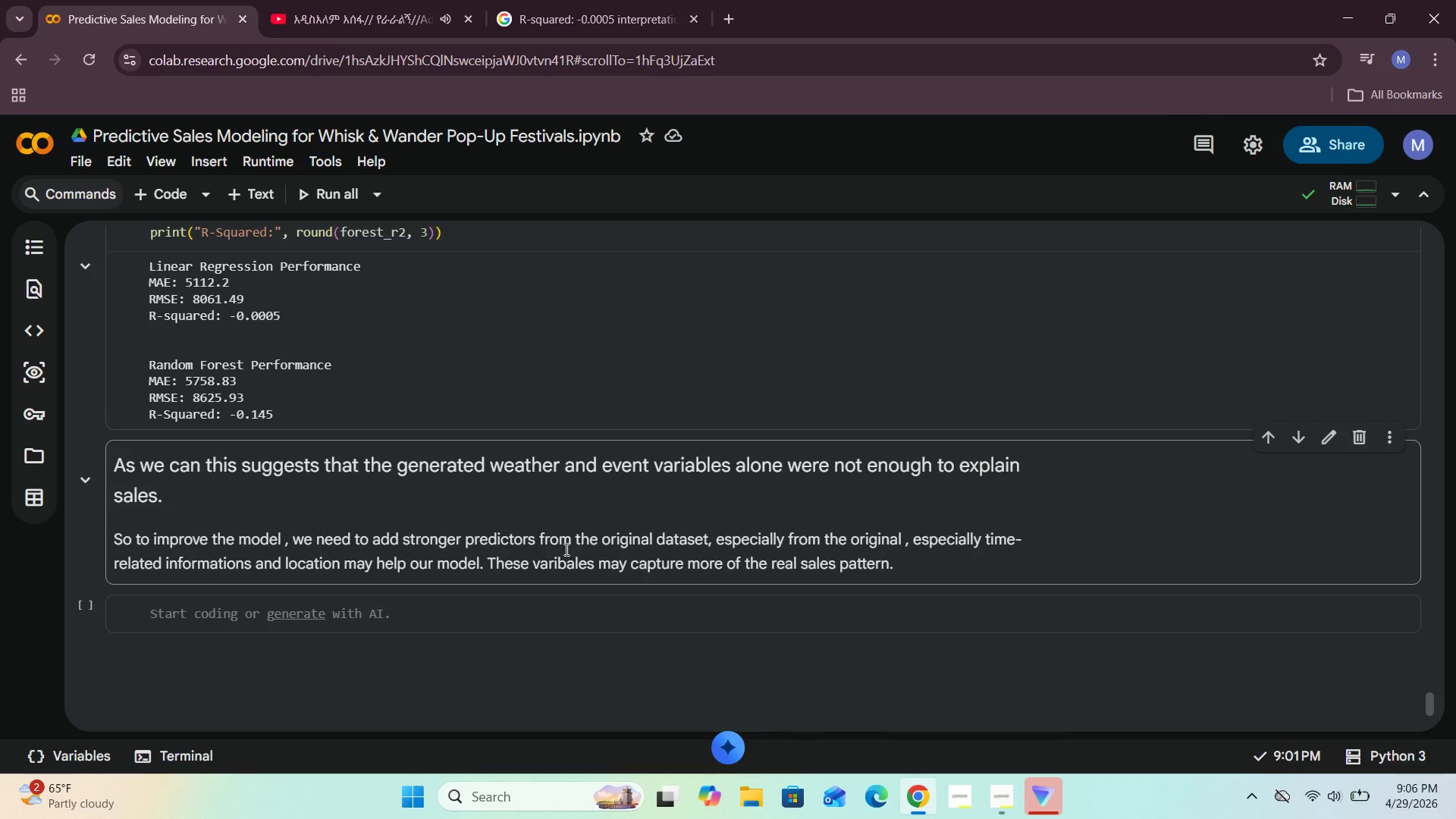 
left_click([996, 733])